 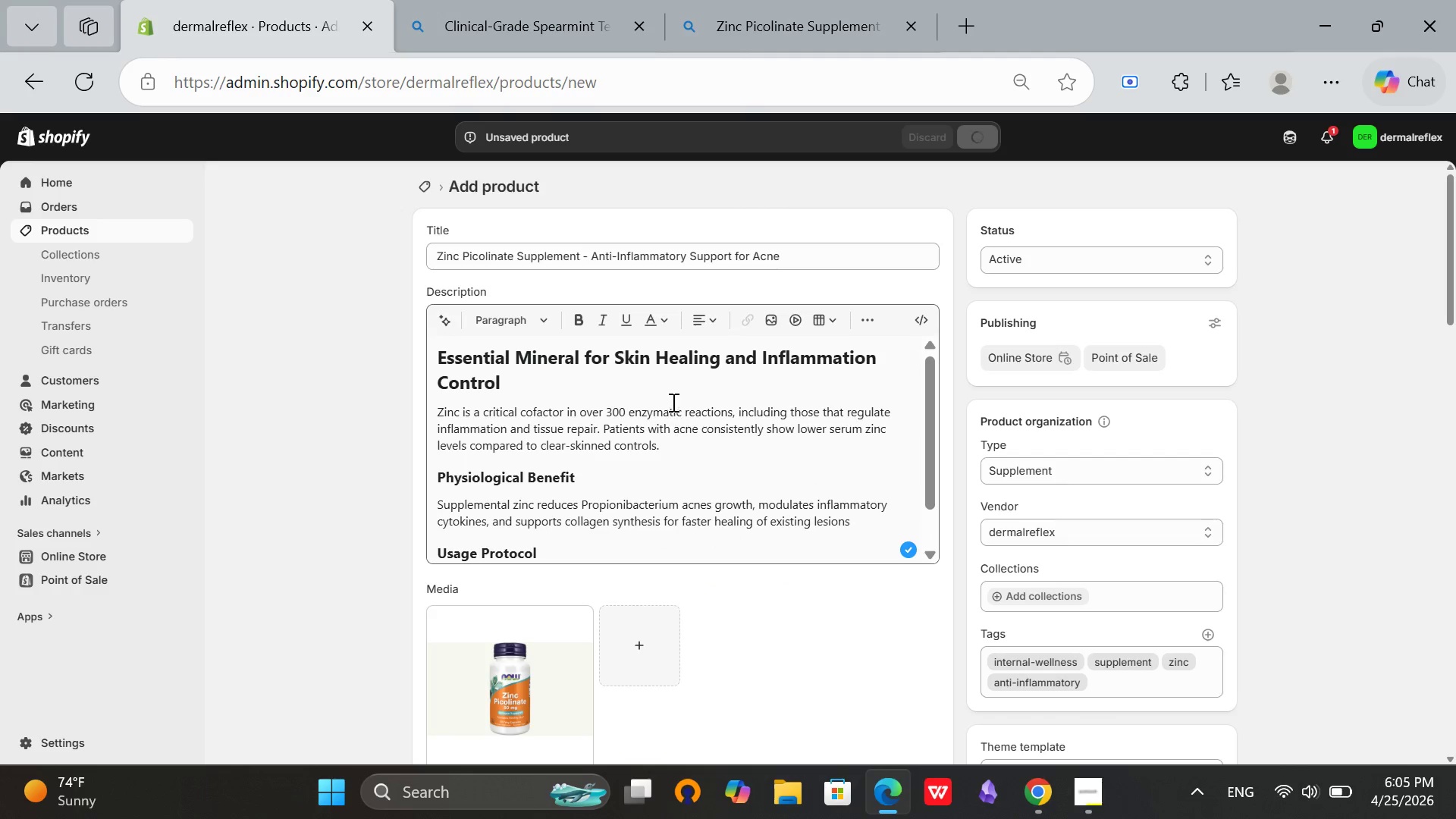 
scroll: coordinate [676, 400], scroll_direction: up, amount: 1.0
 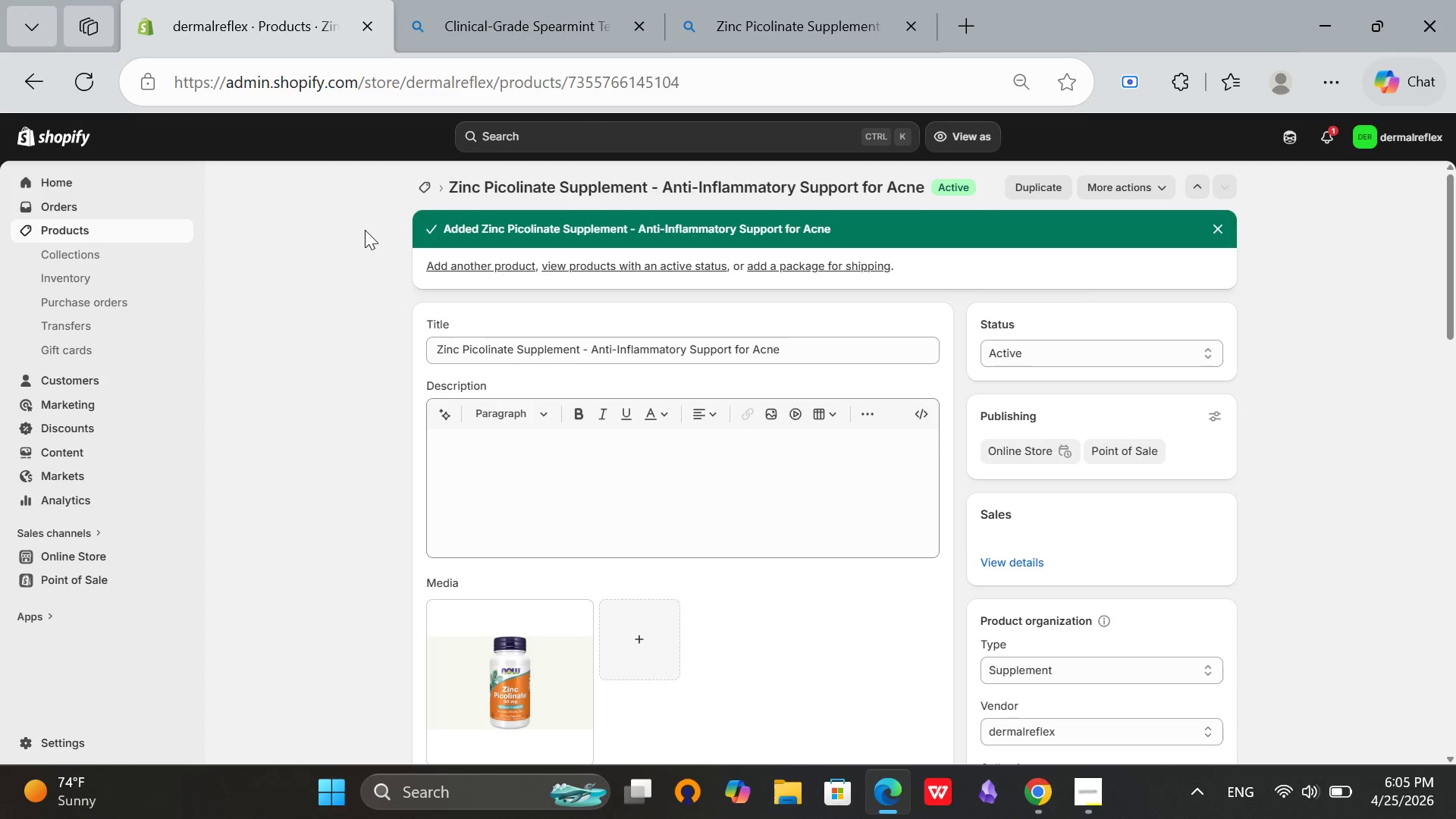 
wait(6.97)
 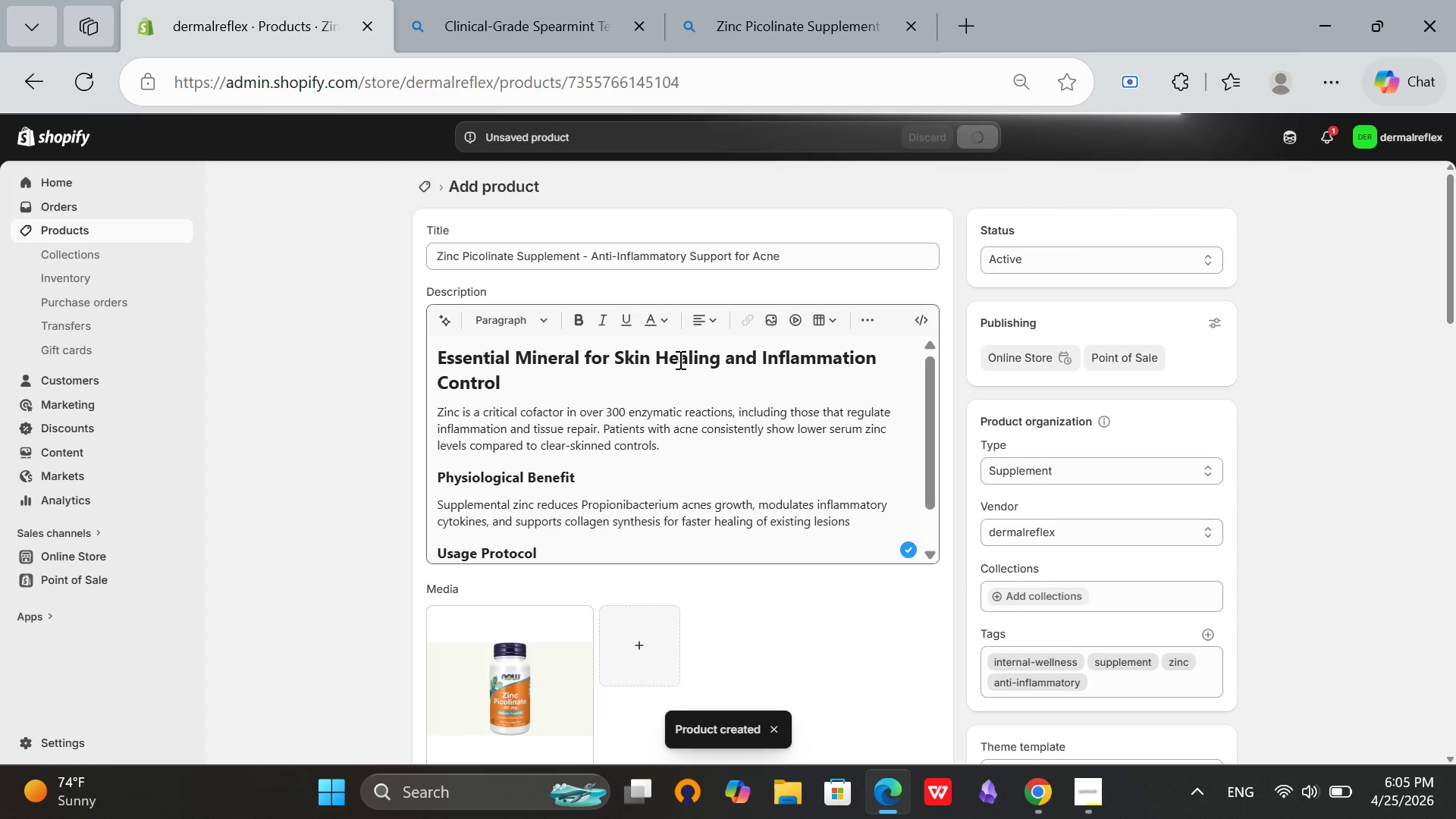 
left_click([419, 179])
 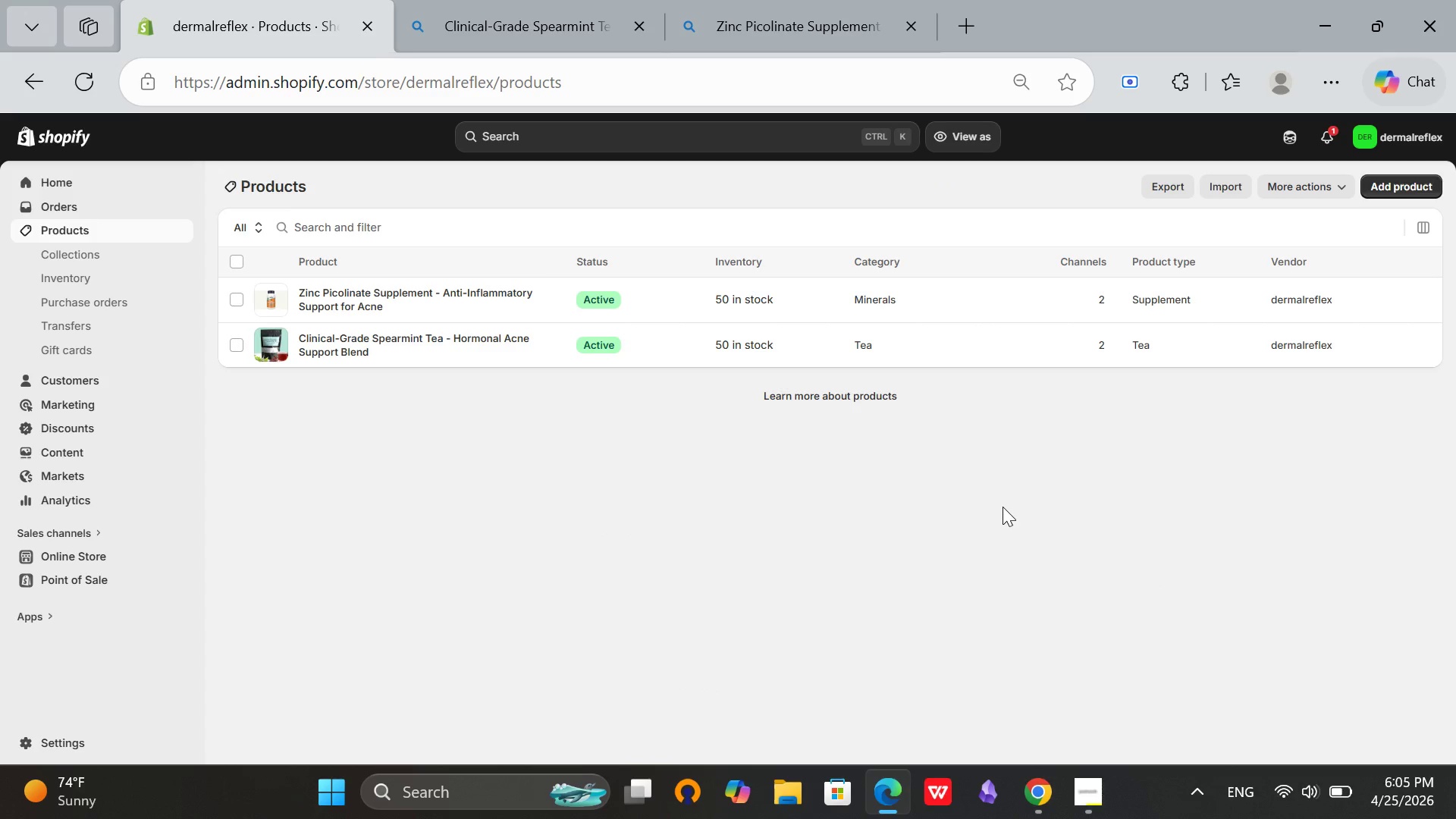 
wait(5.47)
 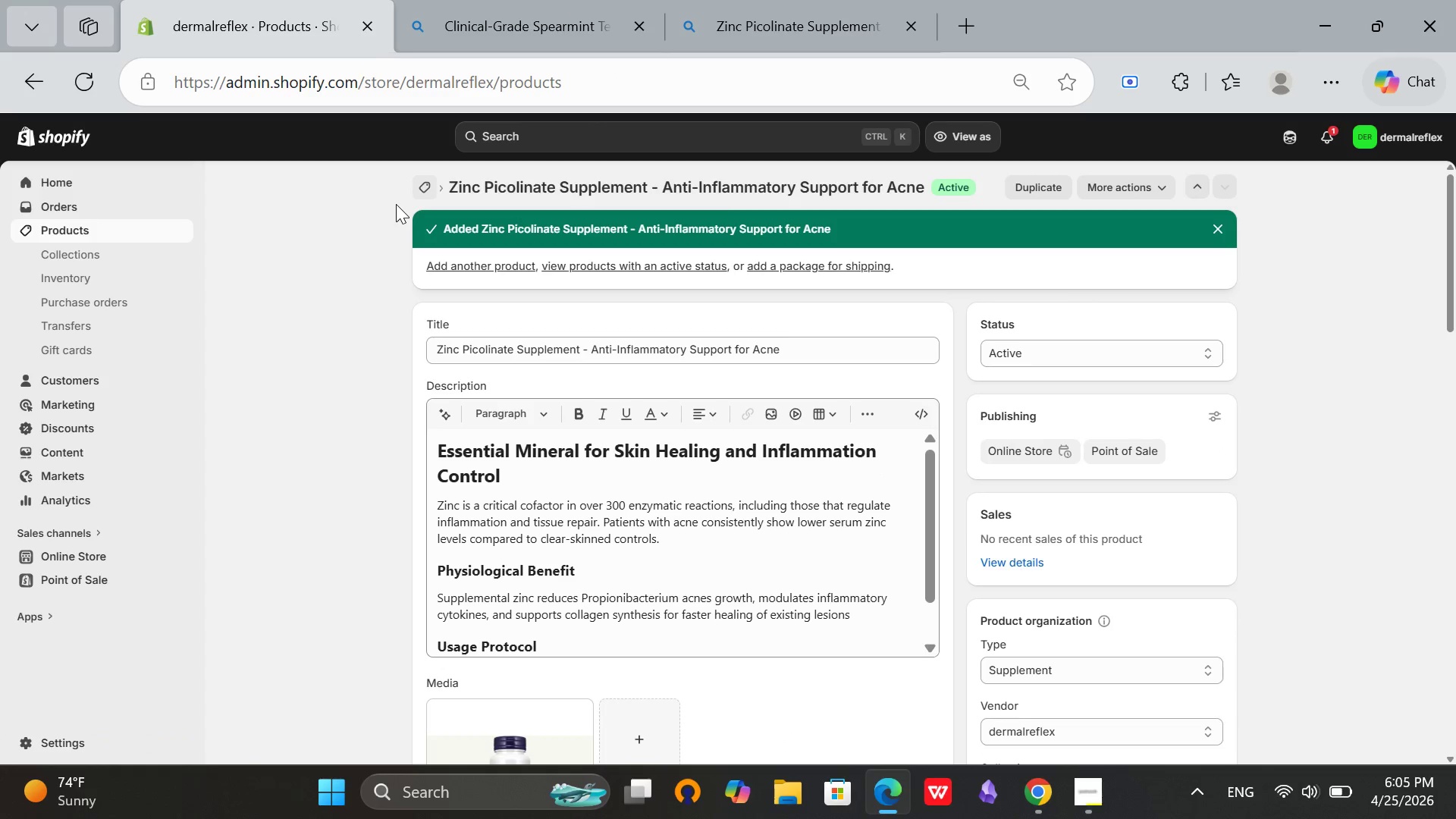 
left_click([1095, 796])